 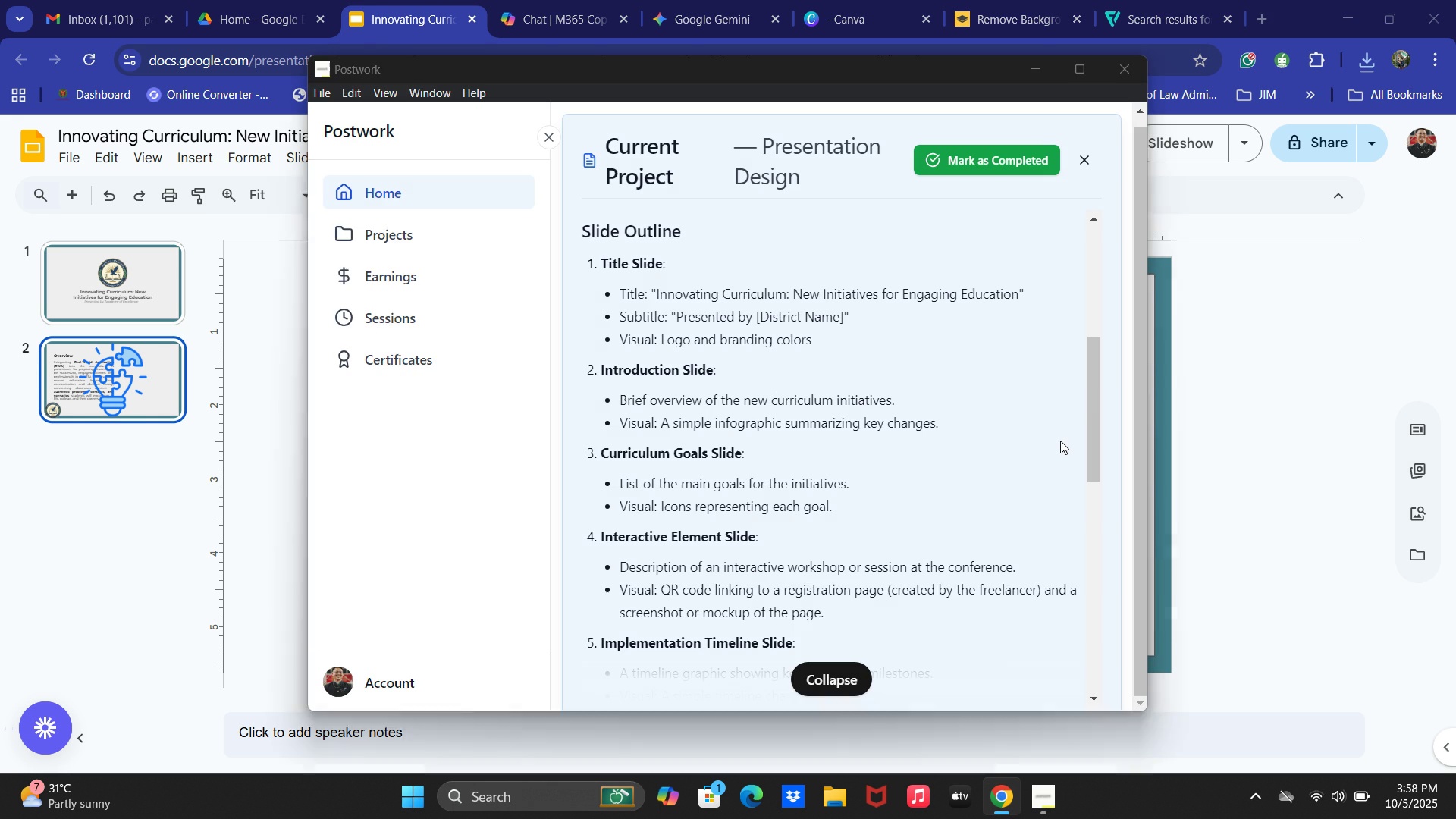 
left_click([824, 657])
 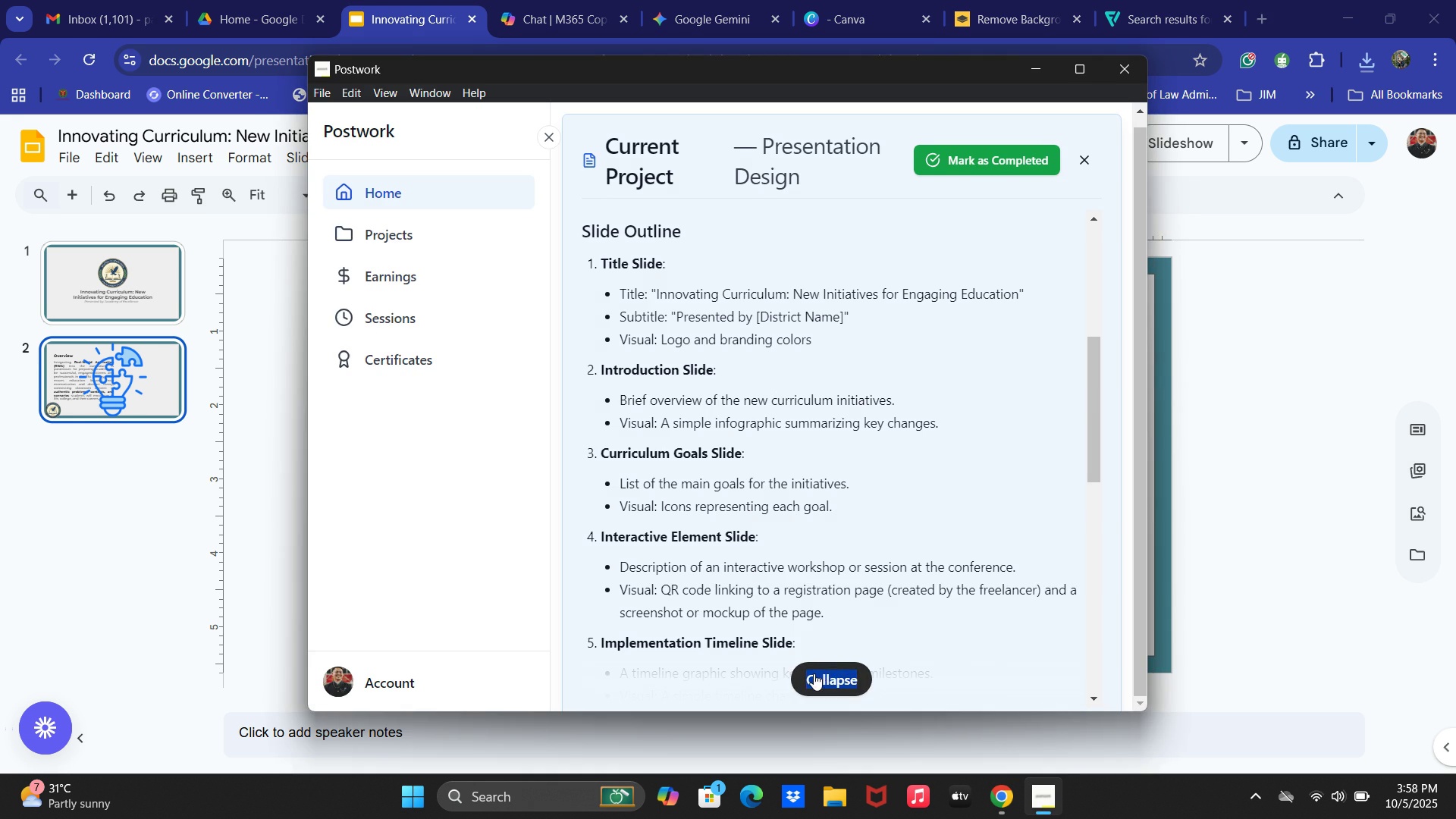 
triple_click([814, 673])
 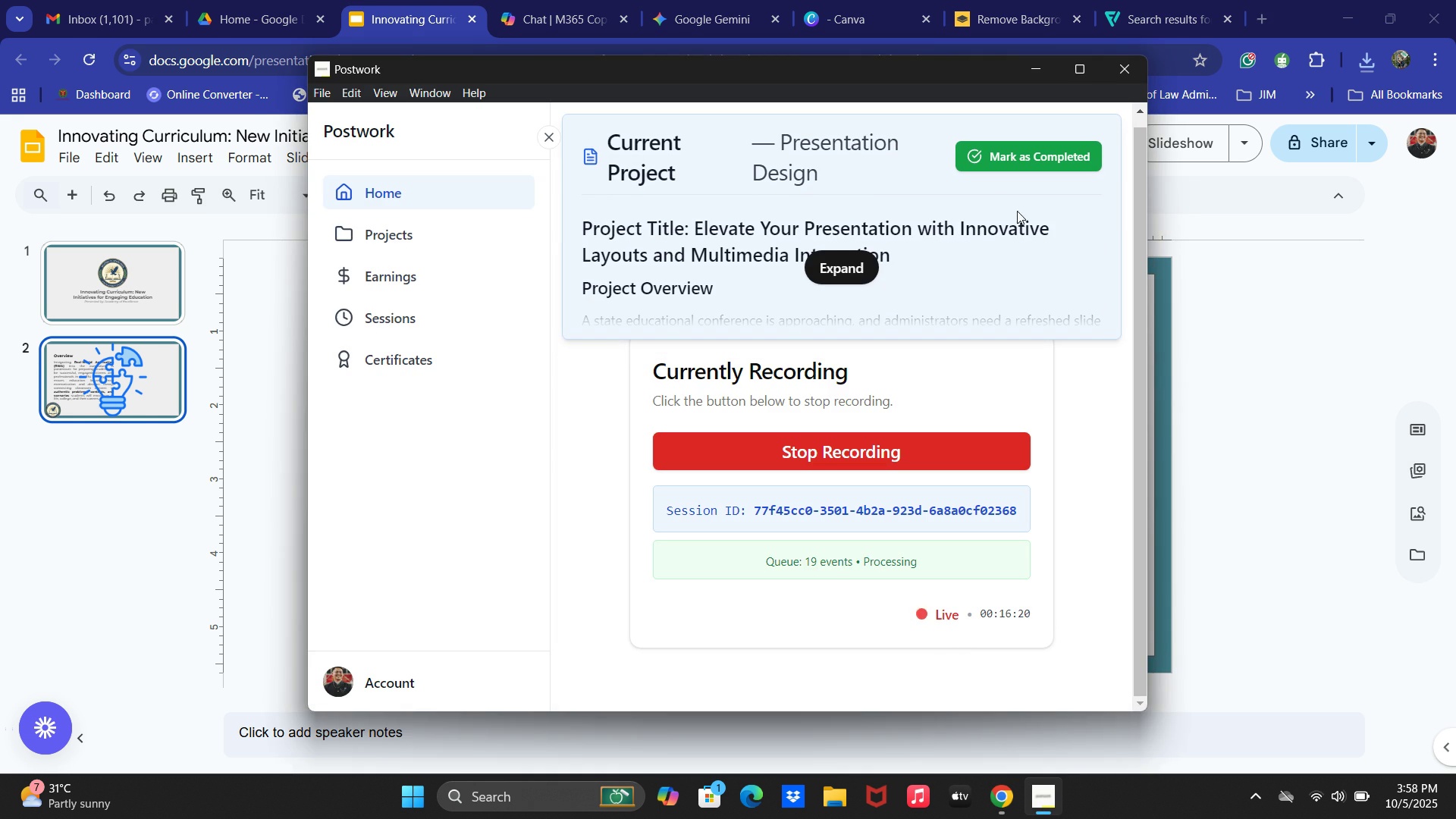 
left_click([821, 266])
 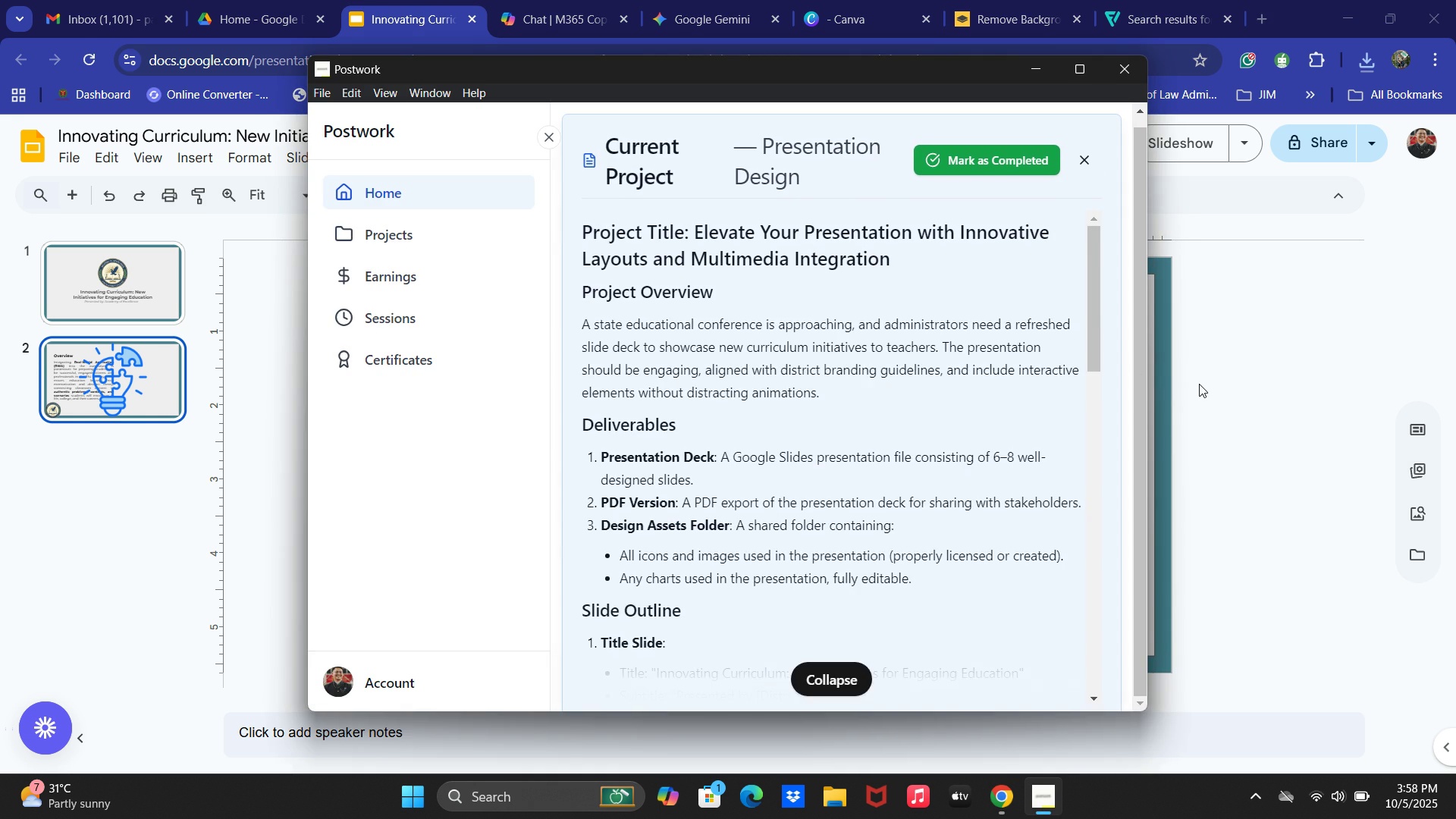 
key(Alt+AltLeft)
 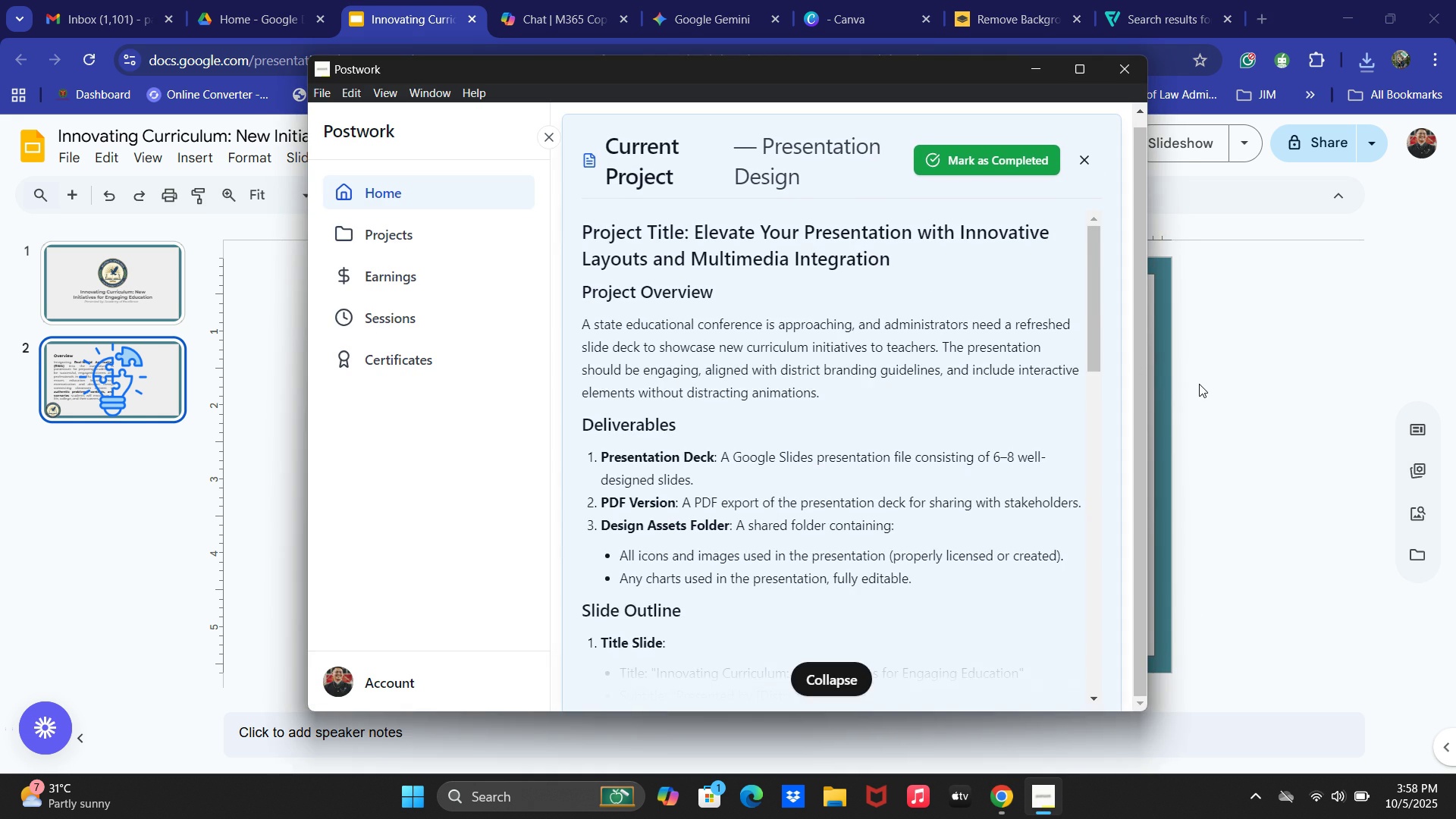 
key(Alt+Tab)
 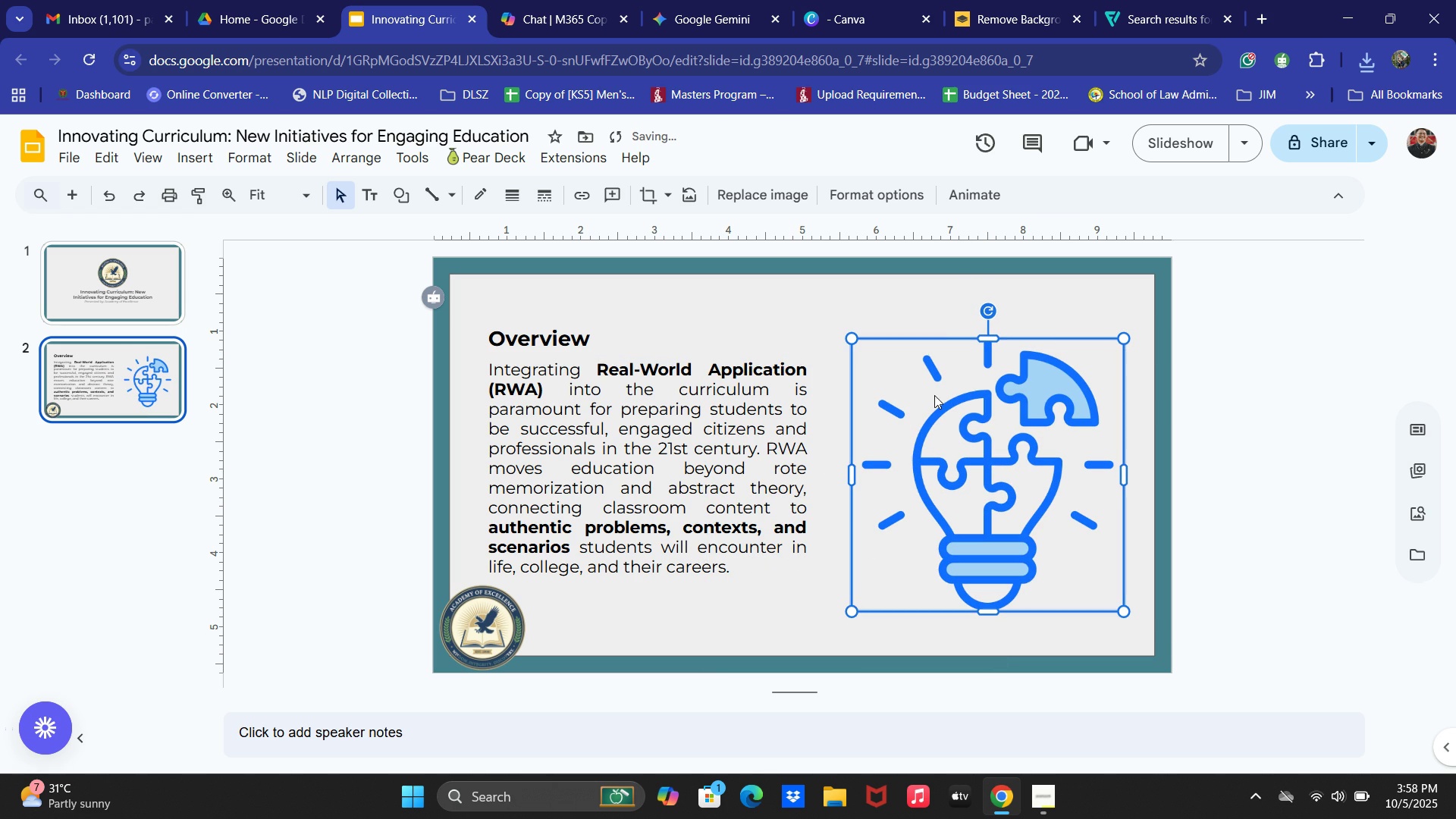 
wait(7.22)
 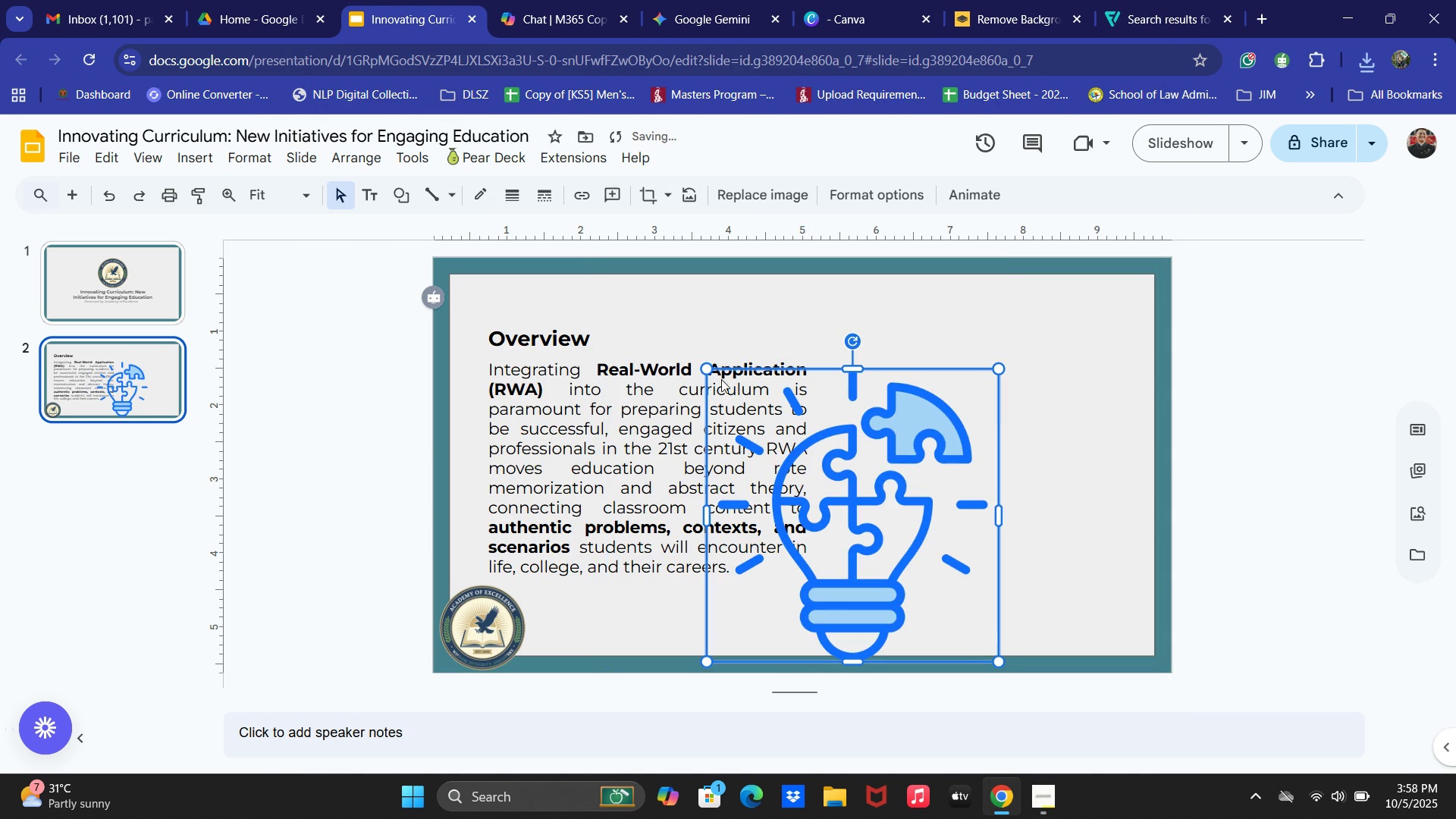 
double_click([959, 465])
 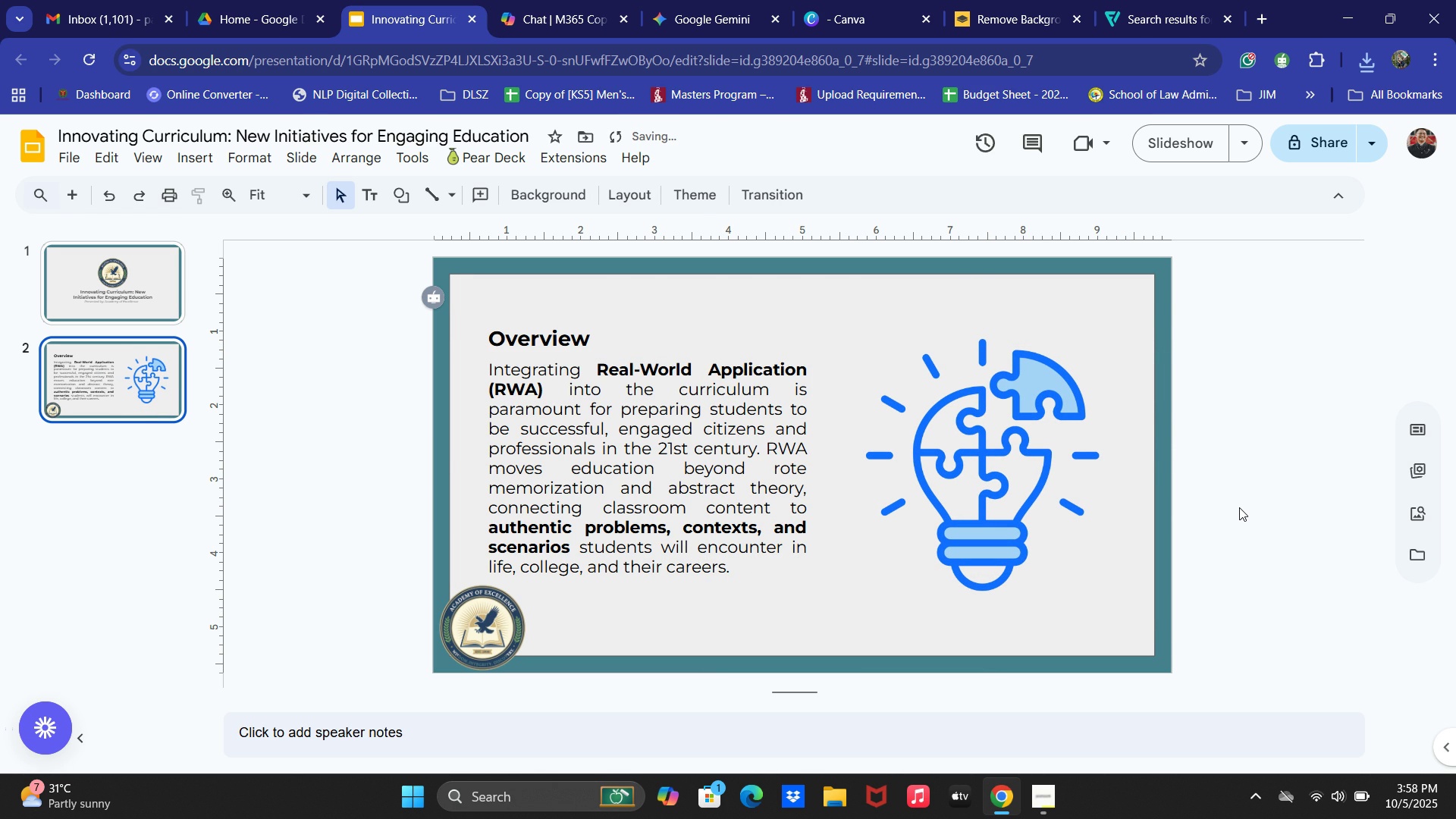 
wait(14.14)
 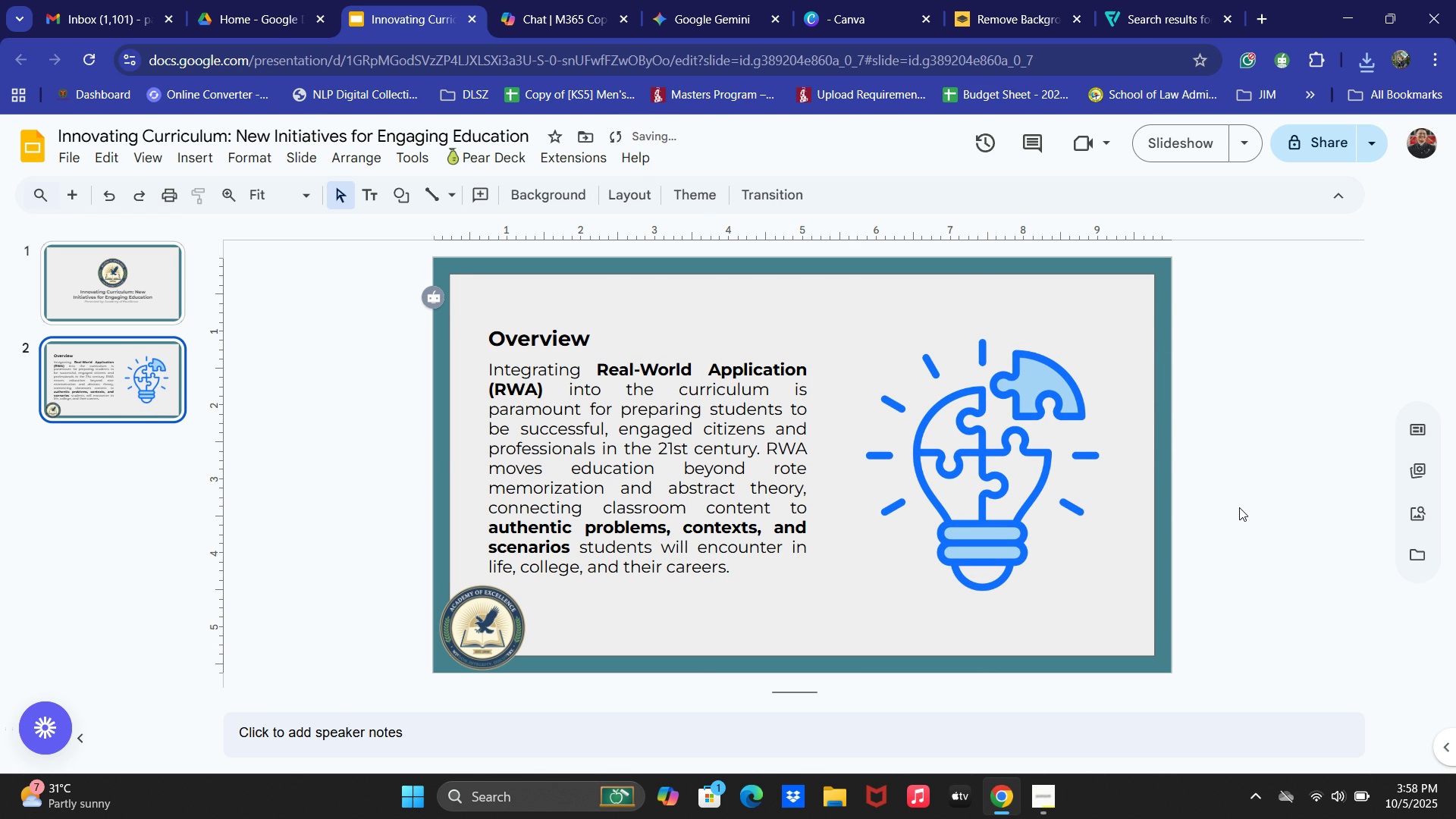 
key(Alt+AltLeft)
 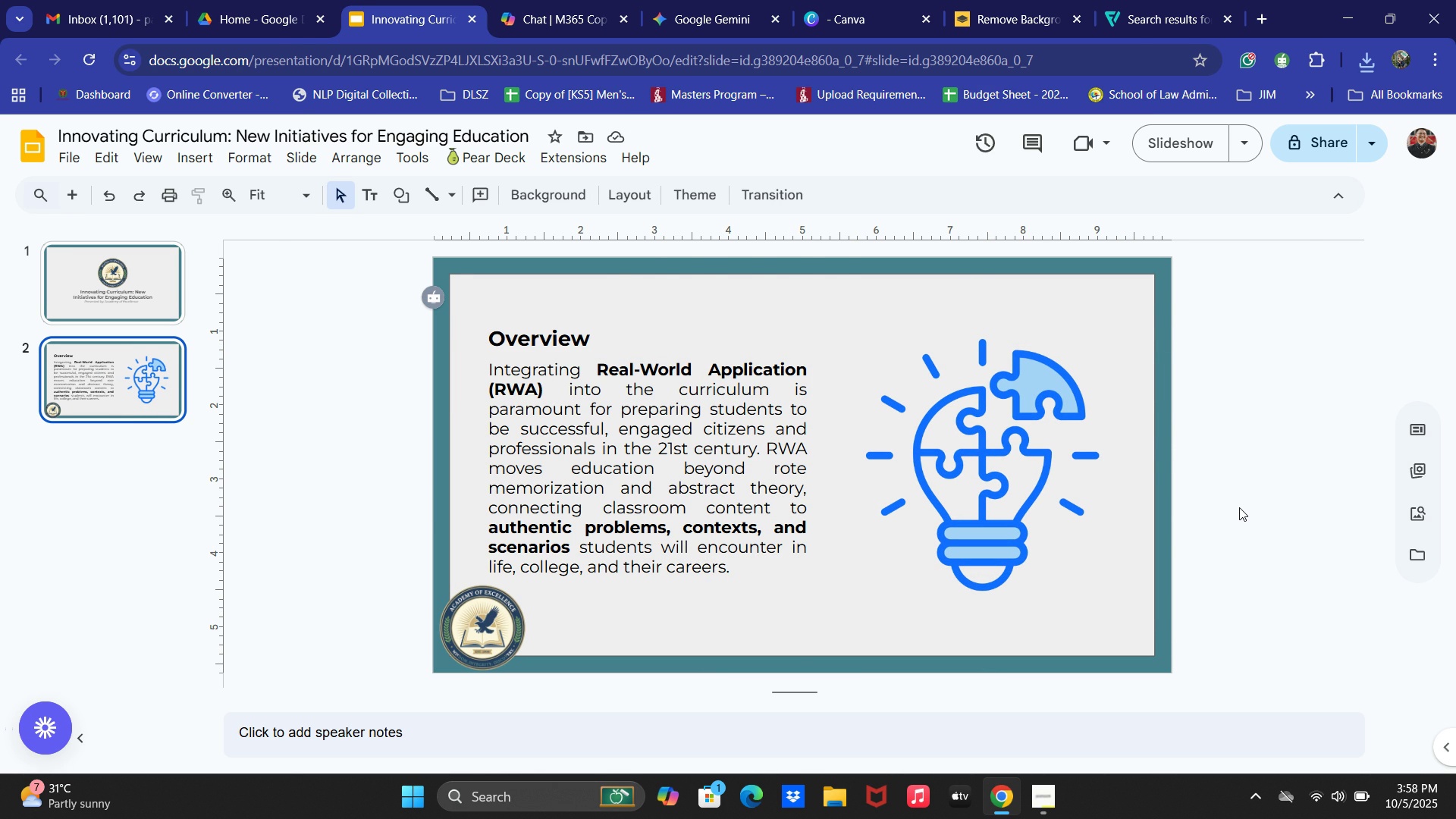 
key(Alt+Tab)
 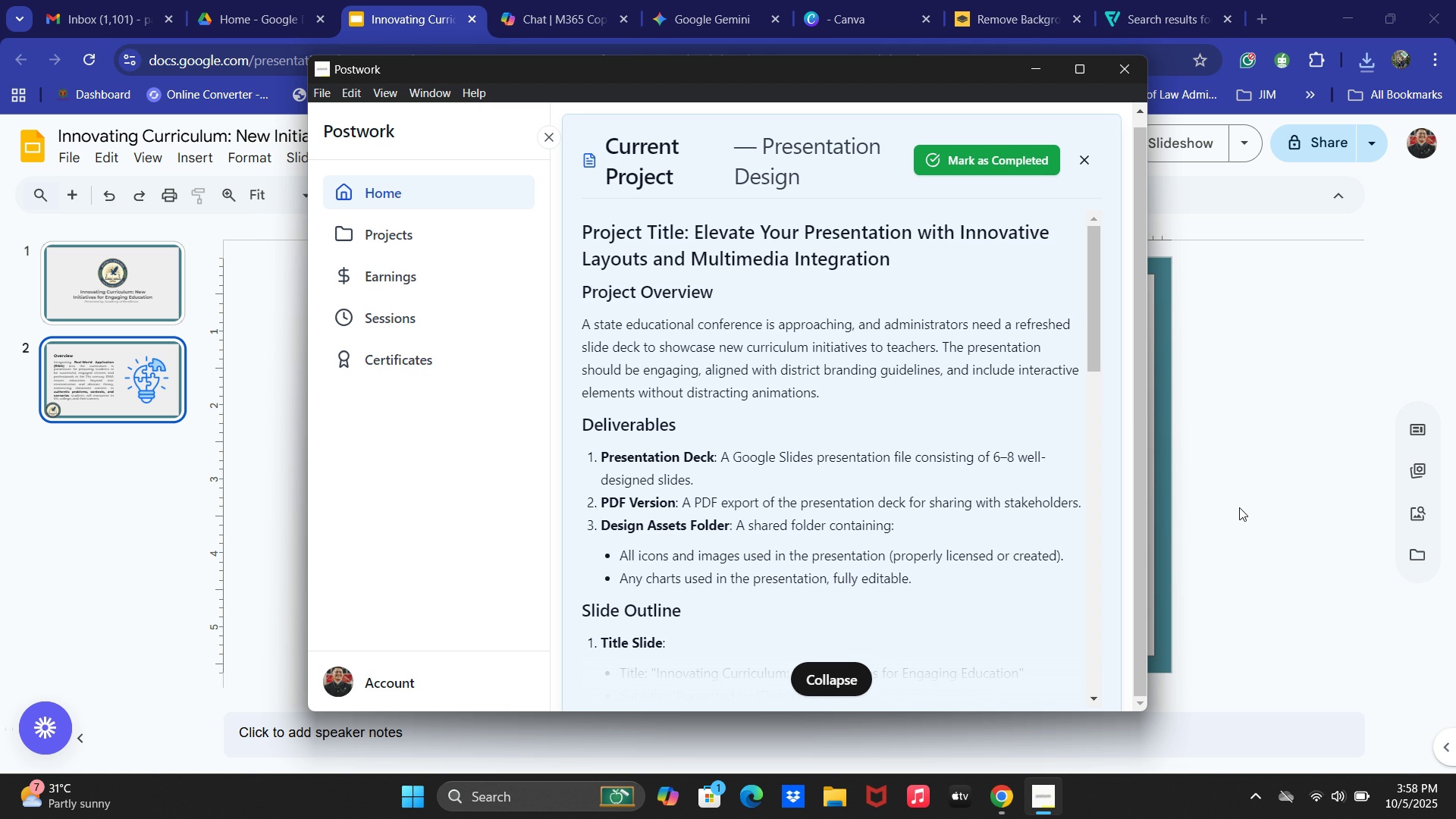 
key(Tab)